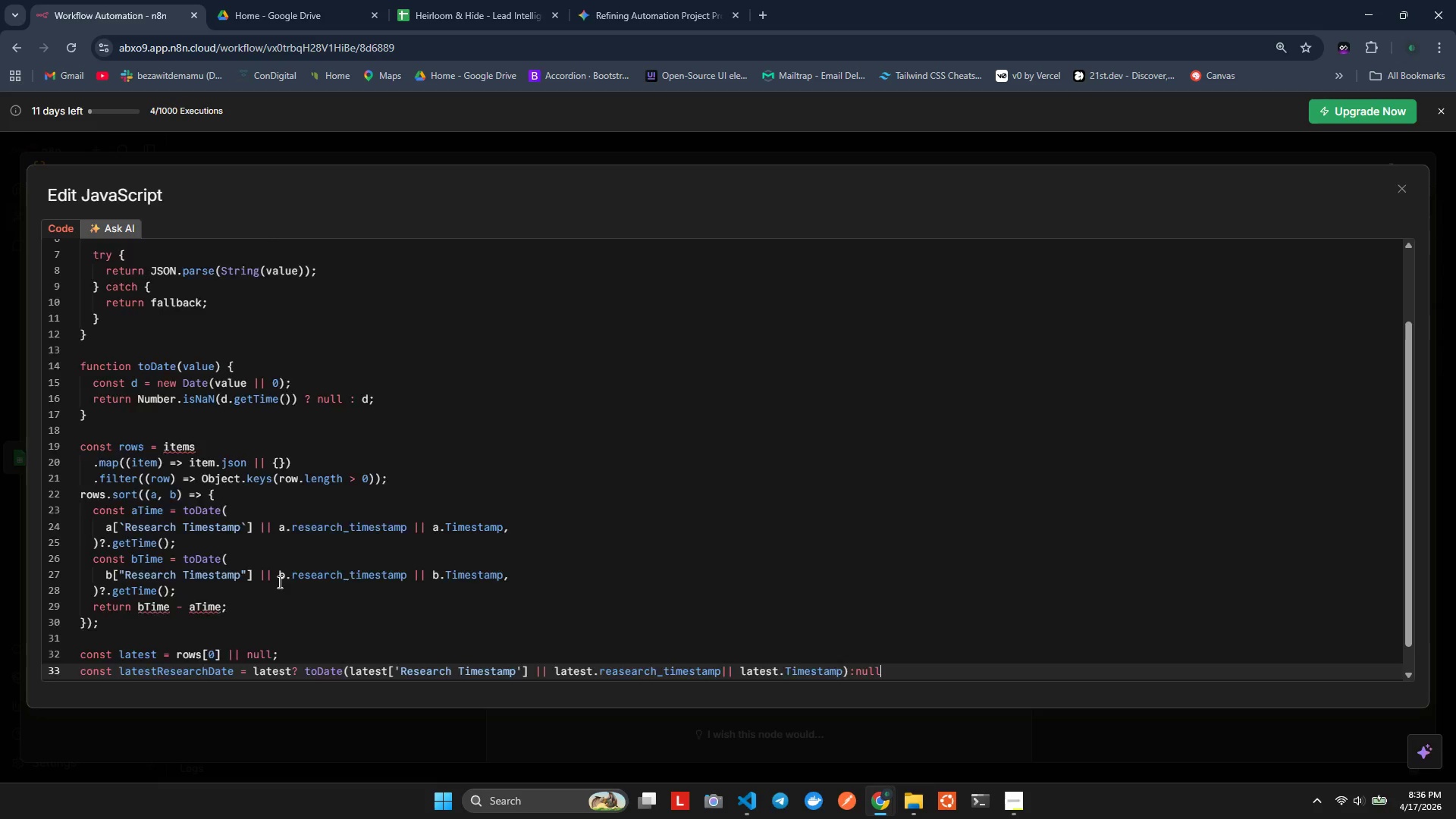 
key(Alt+Shift+F)
 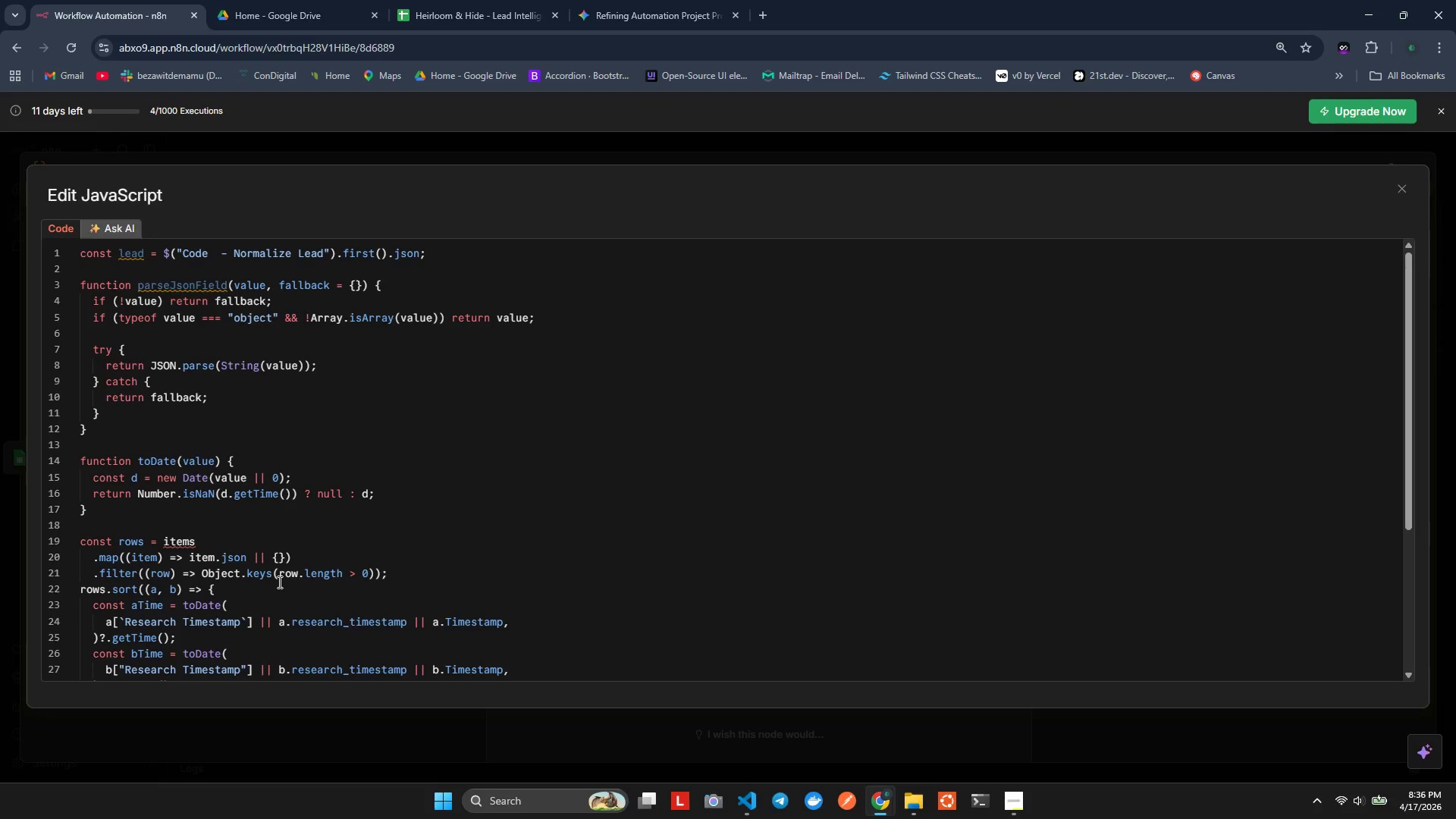 
key(ArrowDown)
 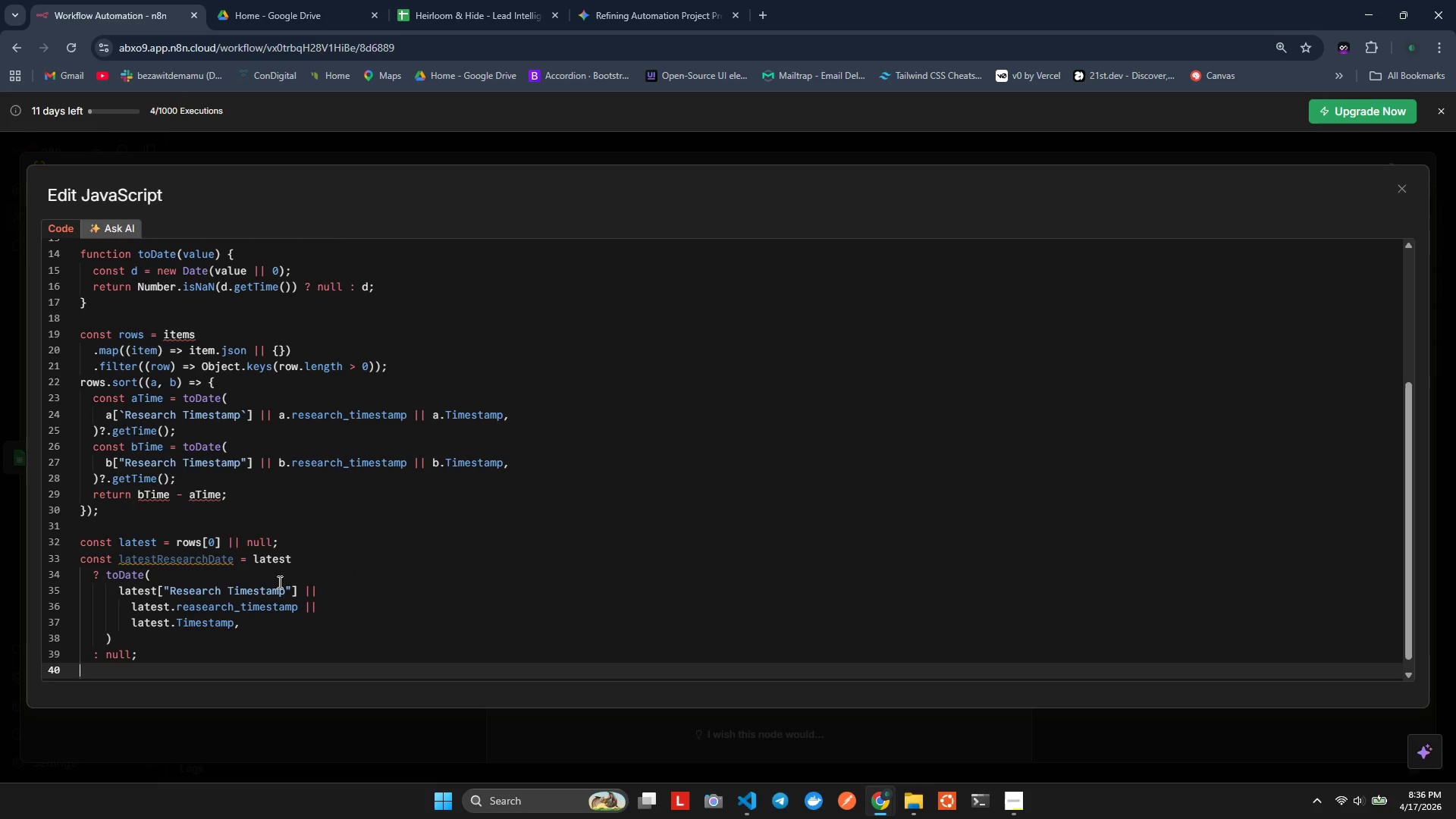 
key(ArrowDown)
 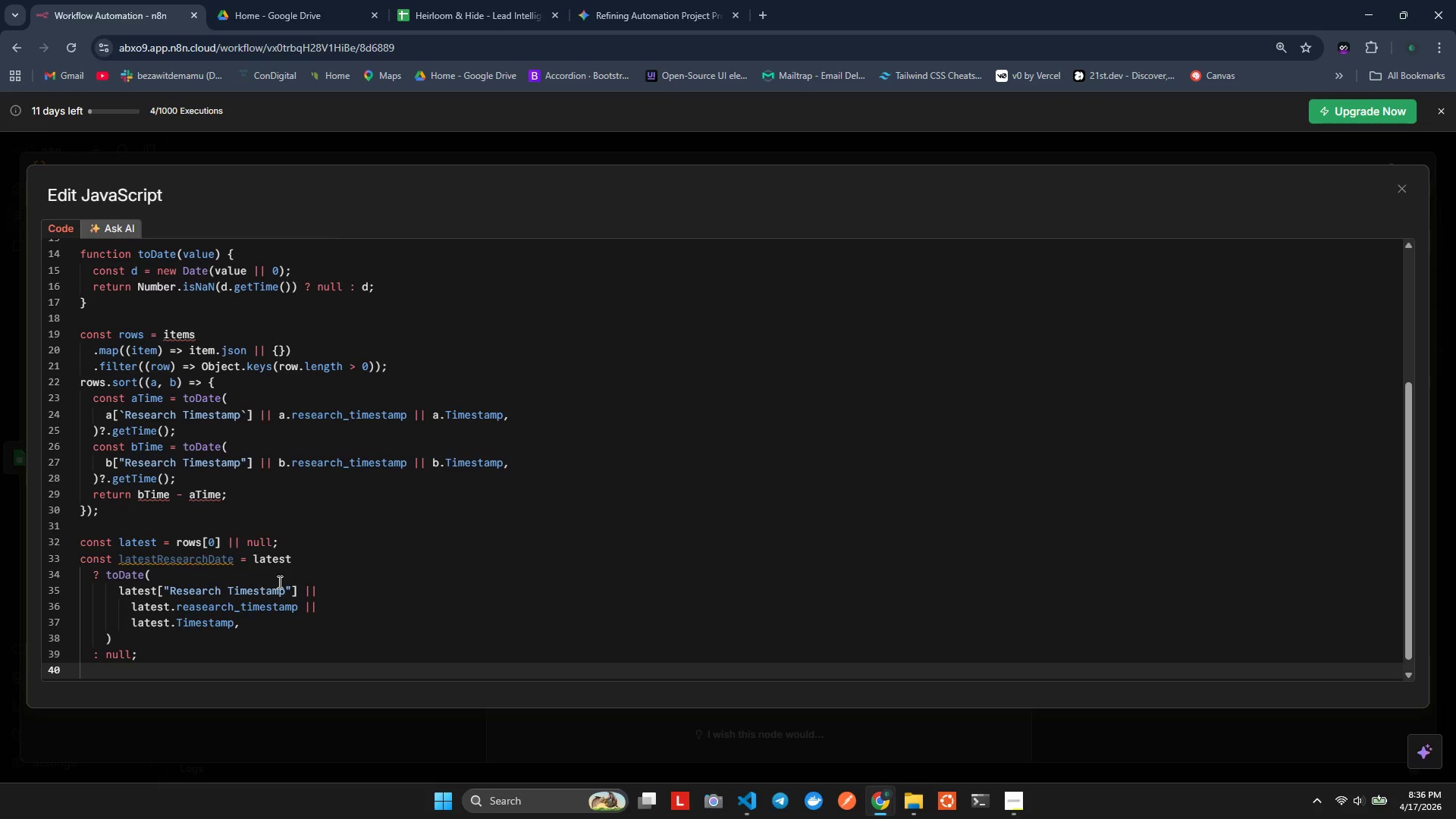 
key(Enter)
 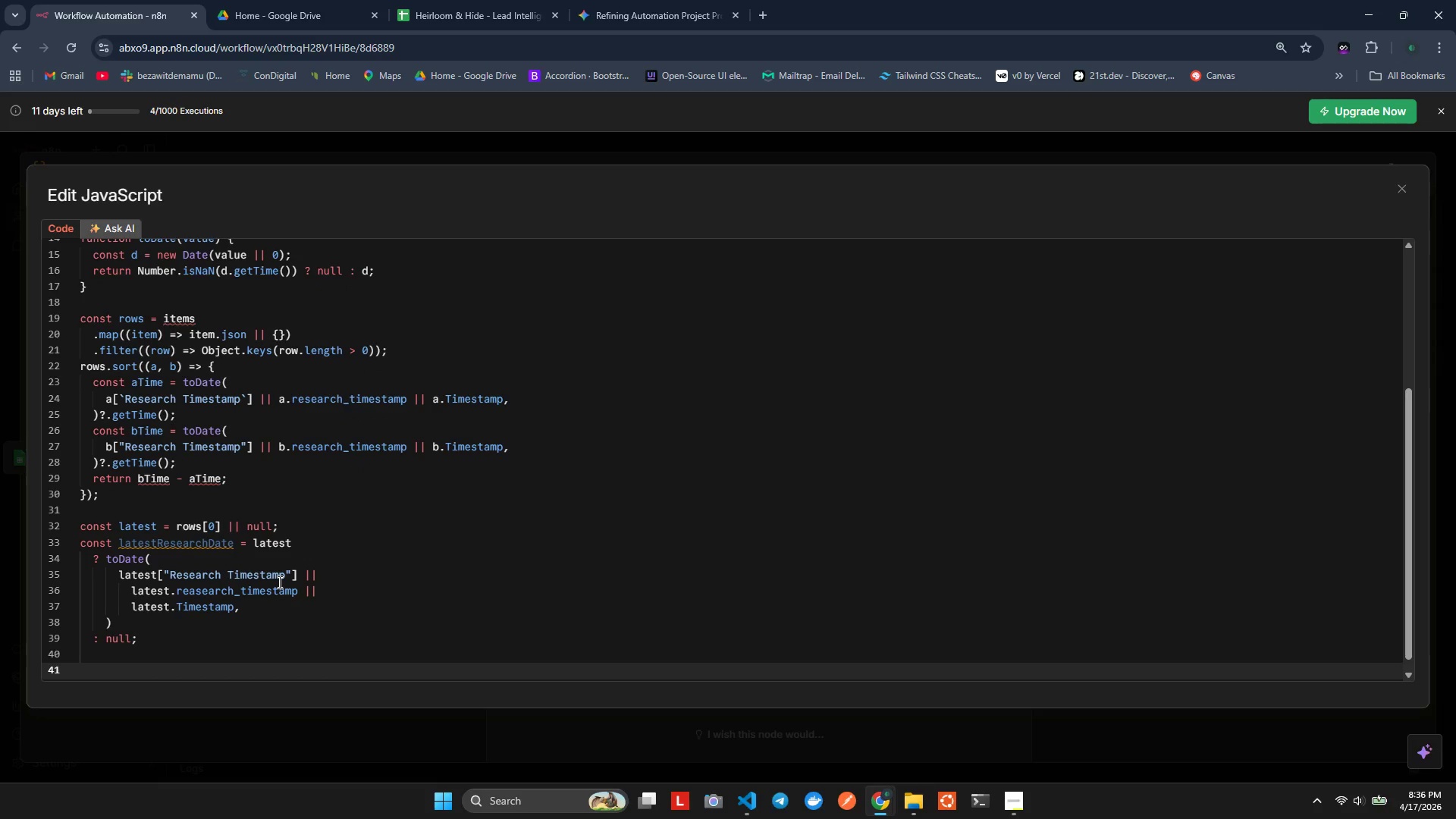 
type(cnst )
 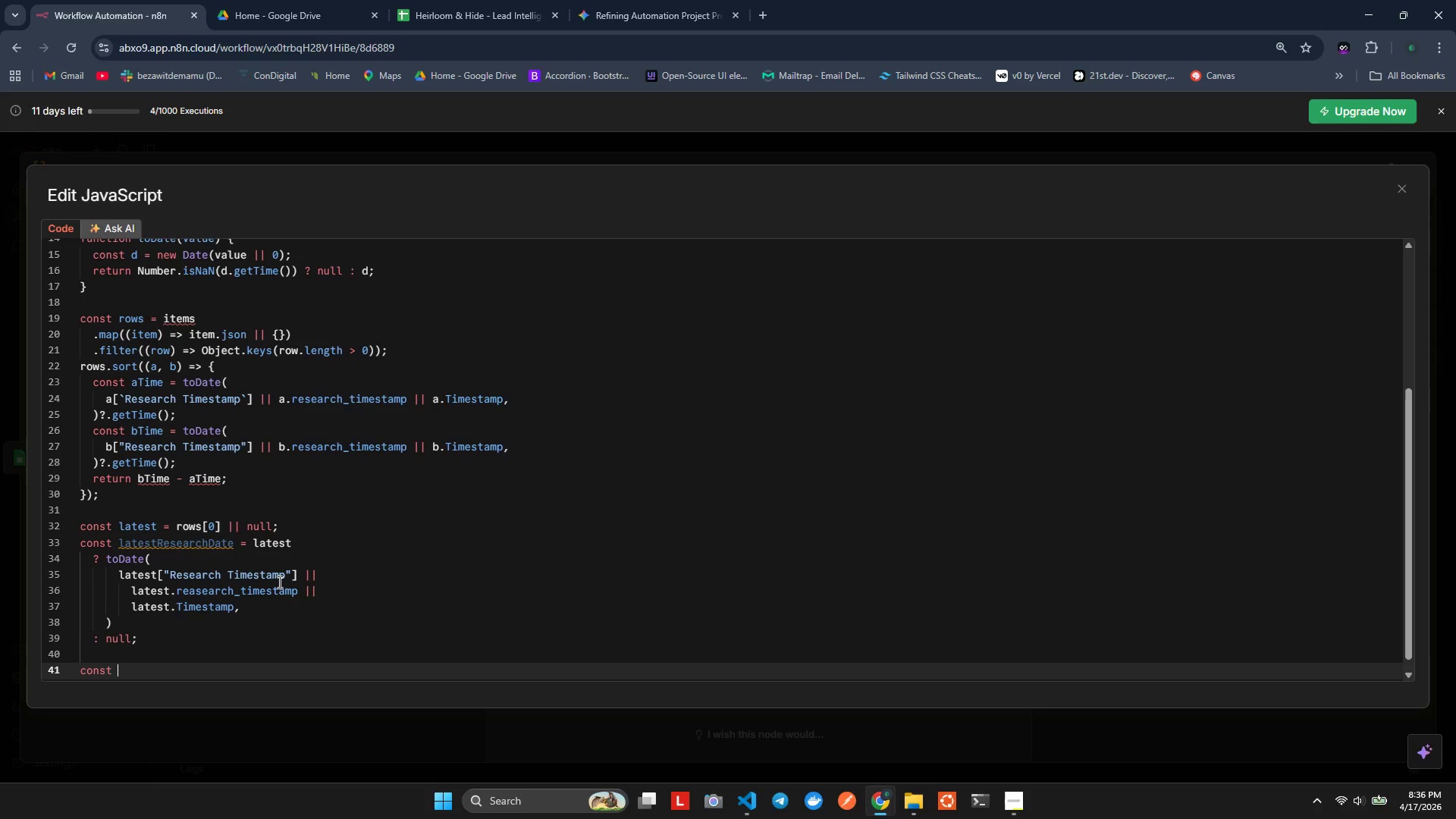 
hold_key(key=O, duration=0.31)
 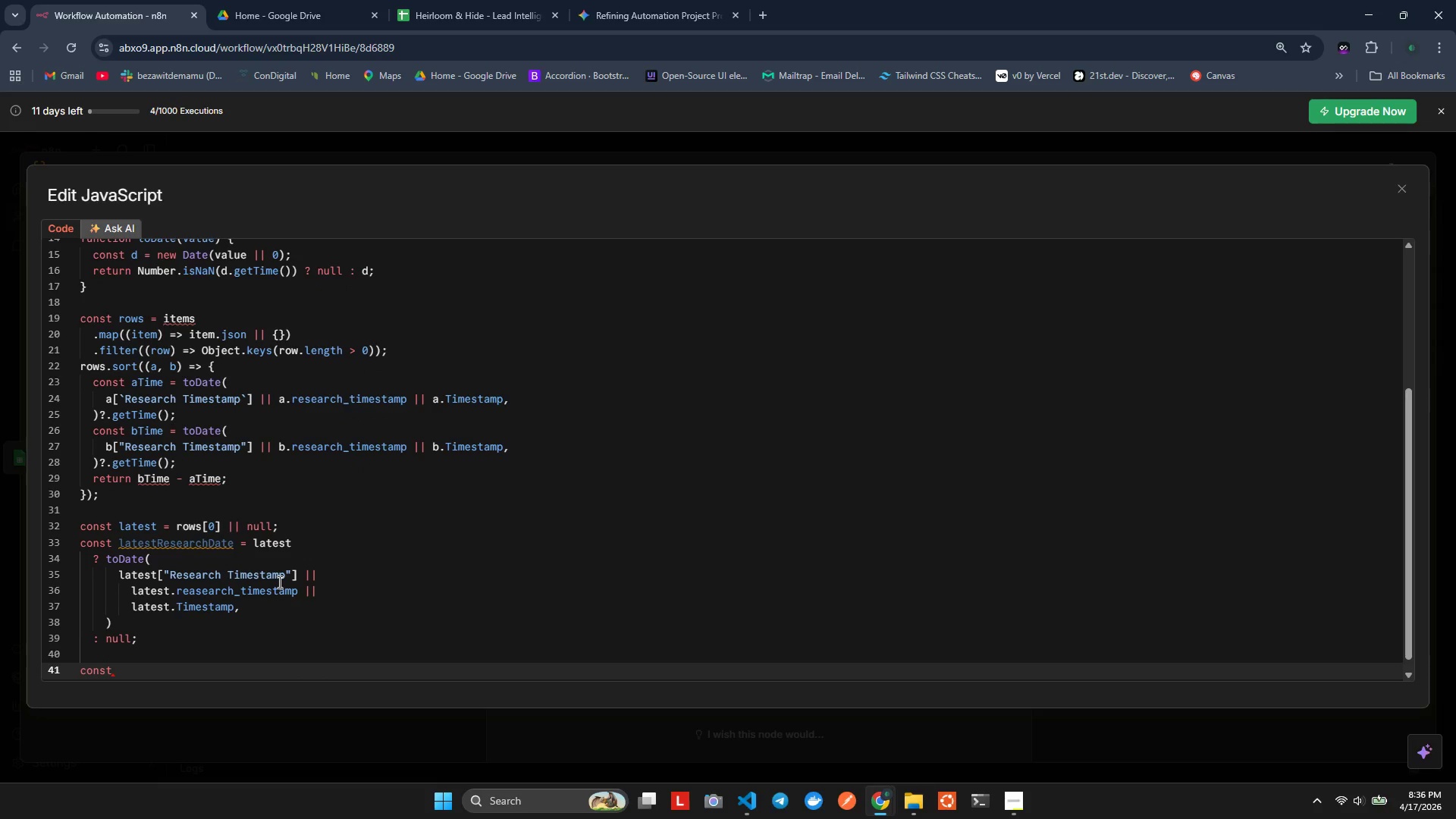 
type(thirty)
 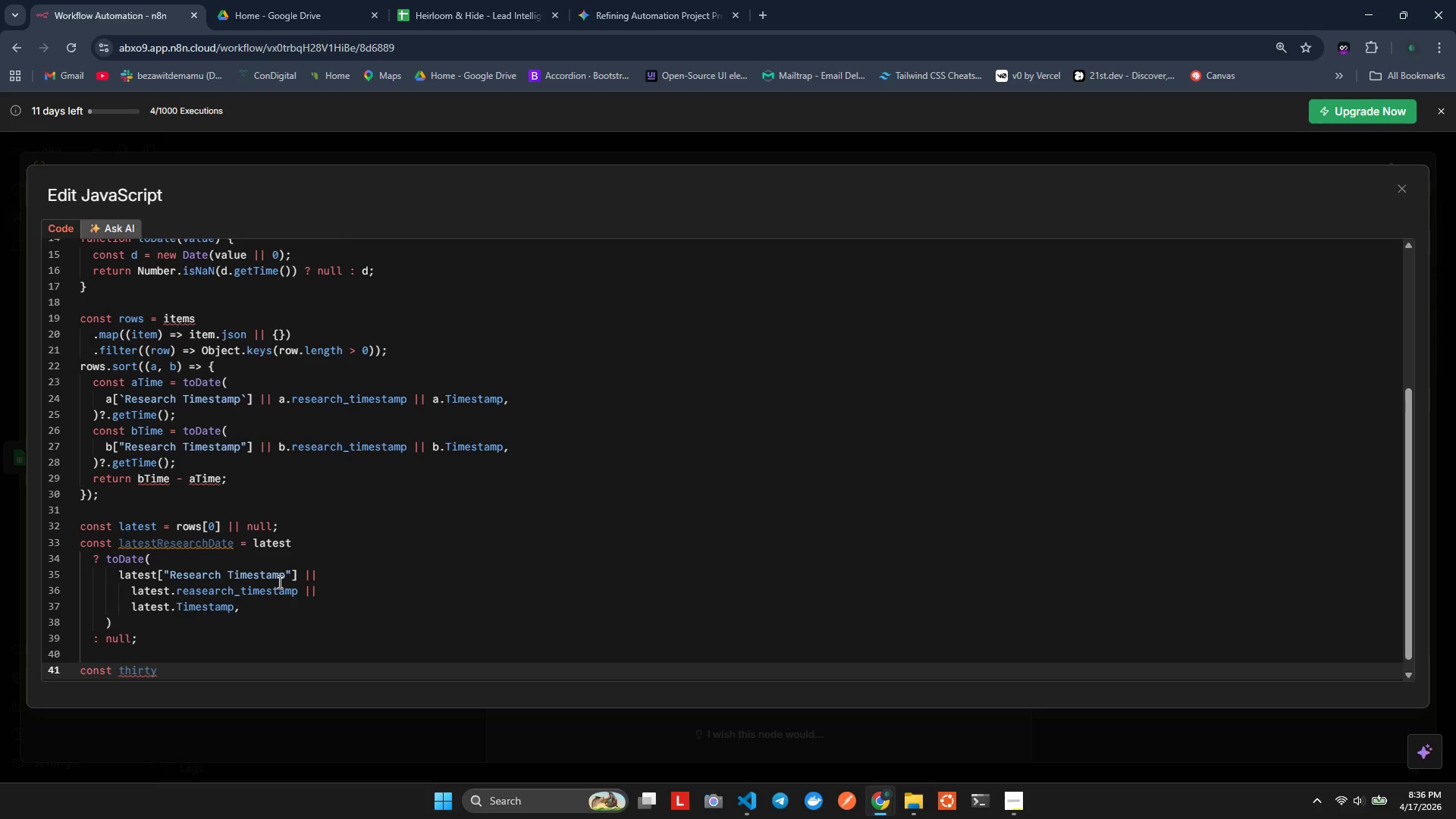 
wait(7.5)
 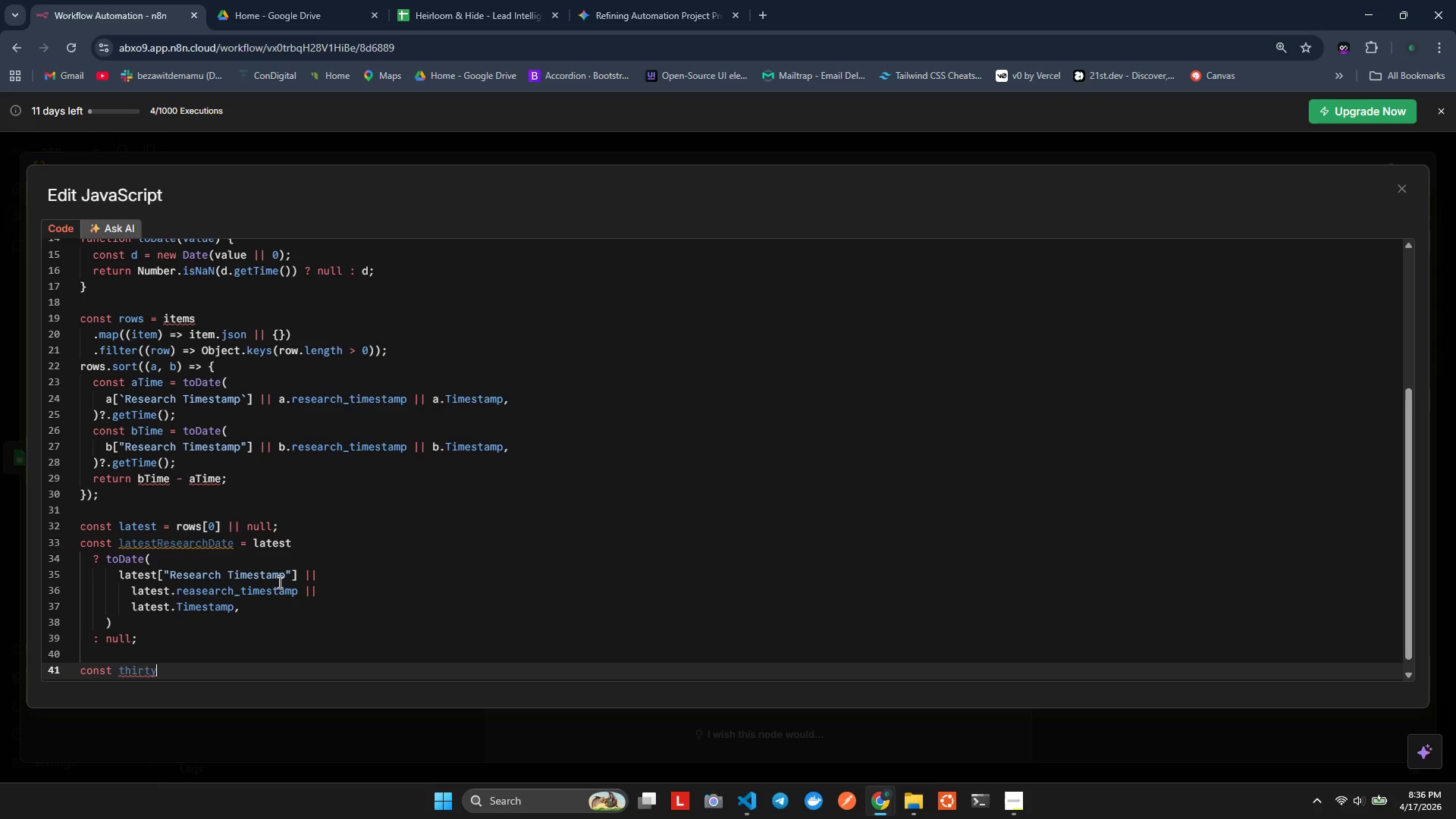 
key(Alt+Tab)